 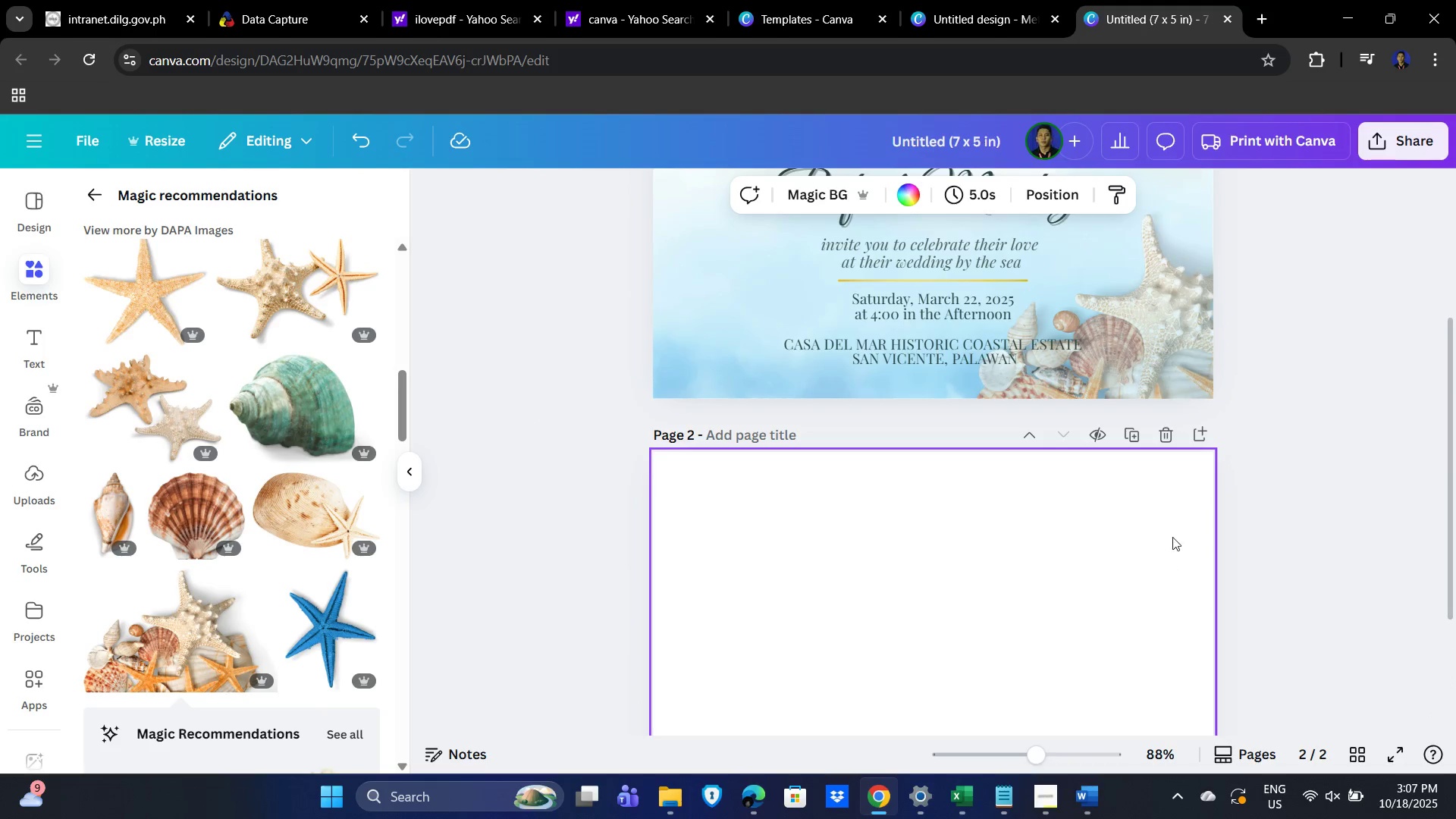 
scroll: coordinate [1169, 545], scroll_direction: up, amount: 3.0
 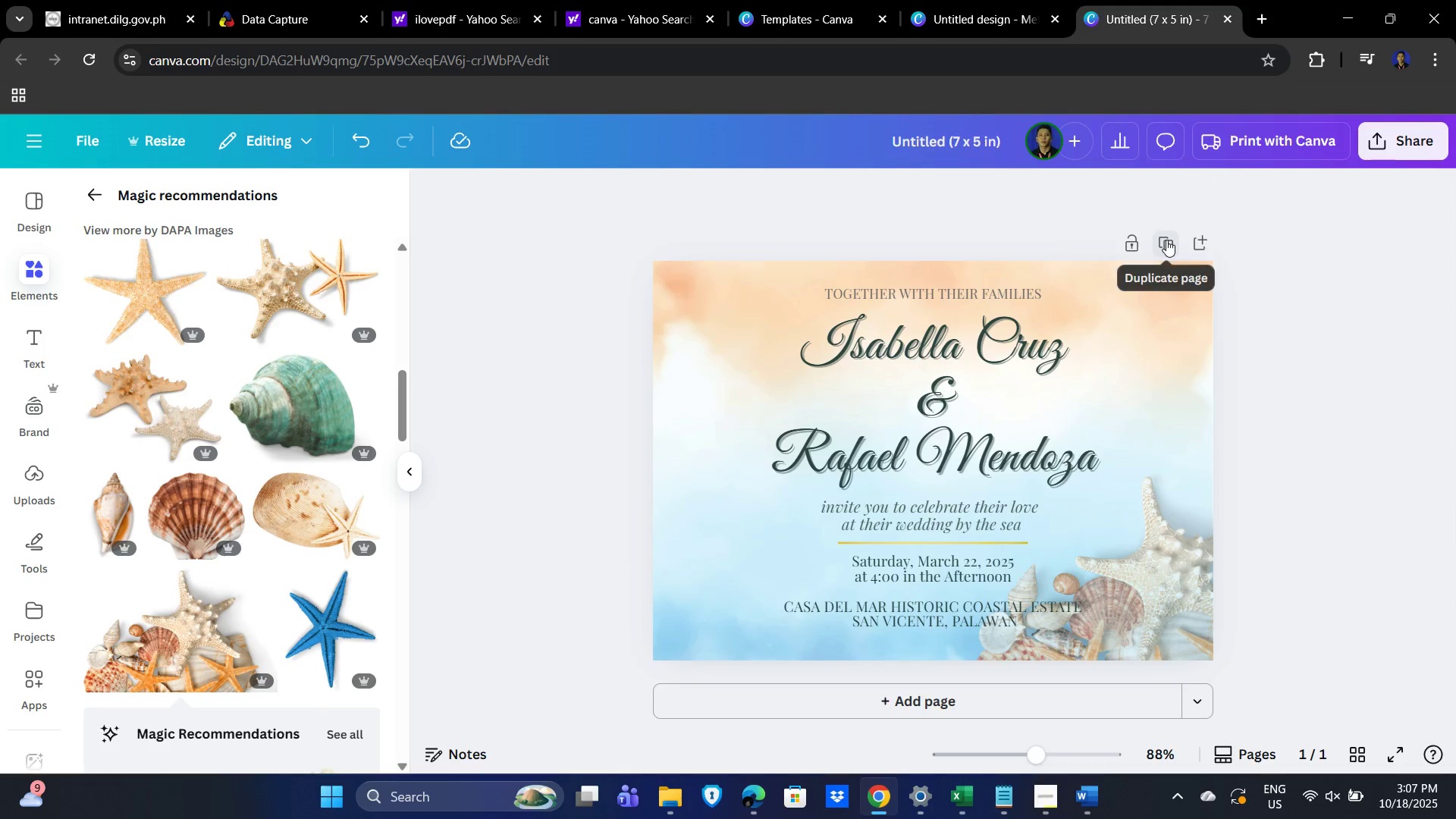 
left_click([1166, 240])
 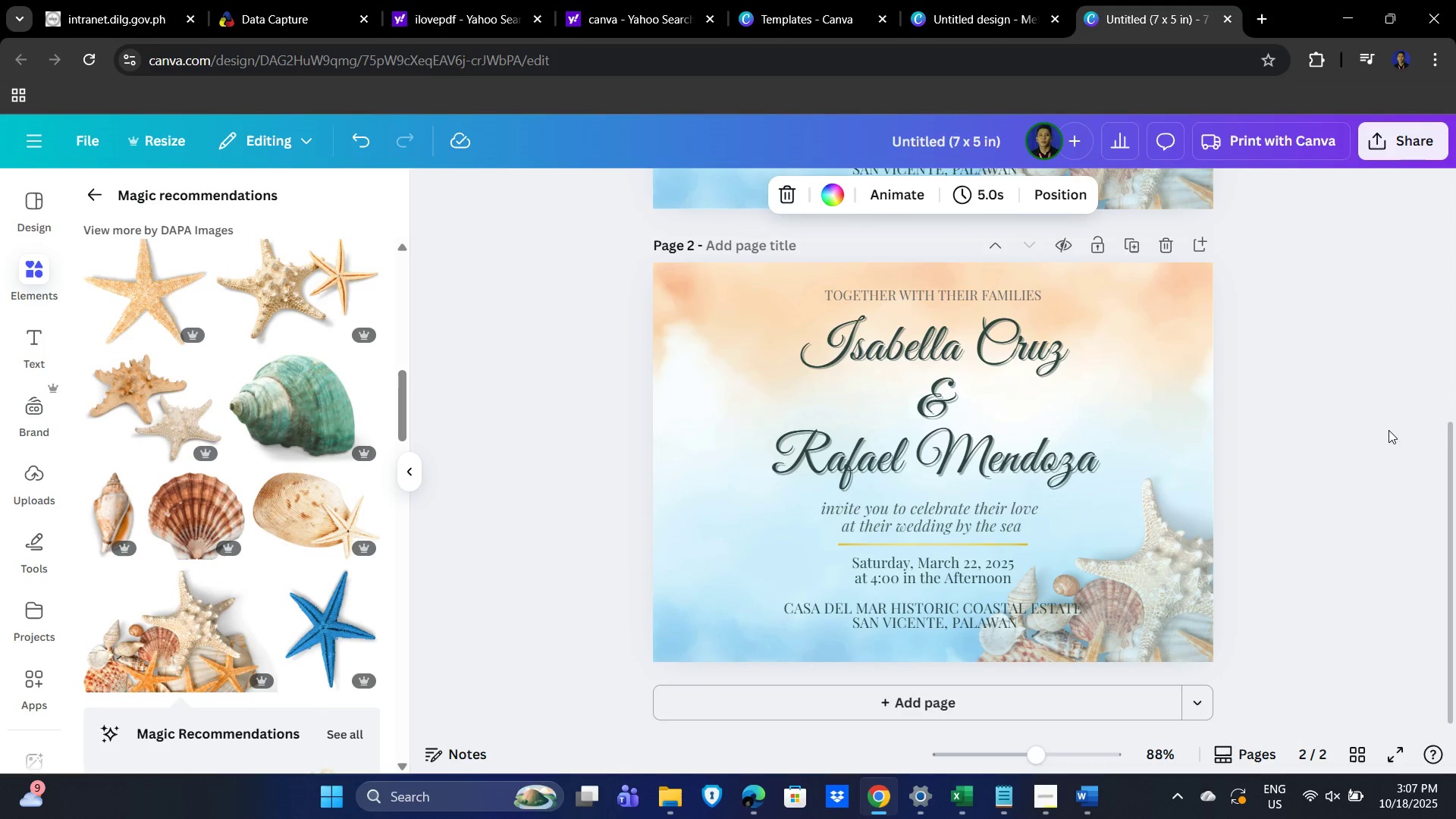 
left_click([1351, 425])
 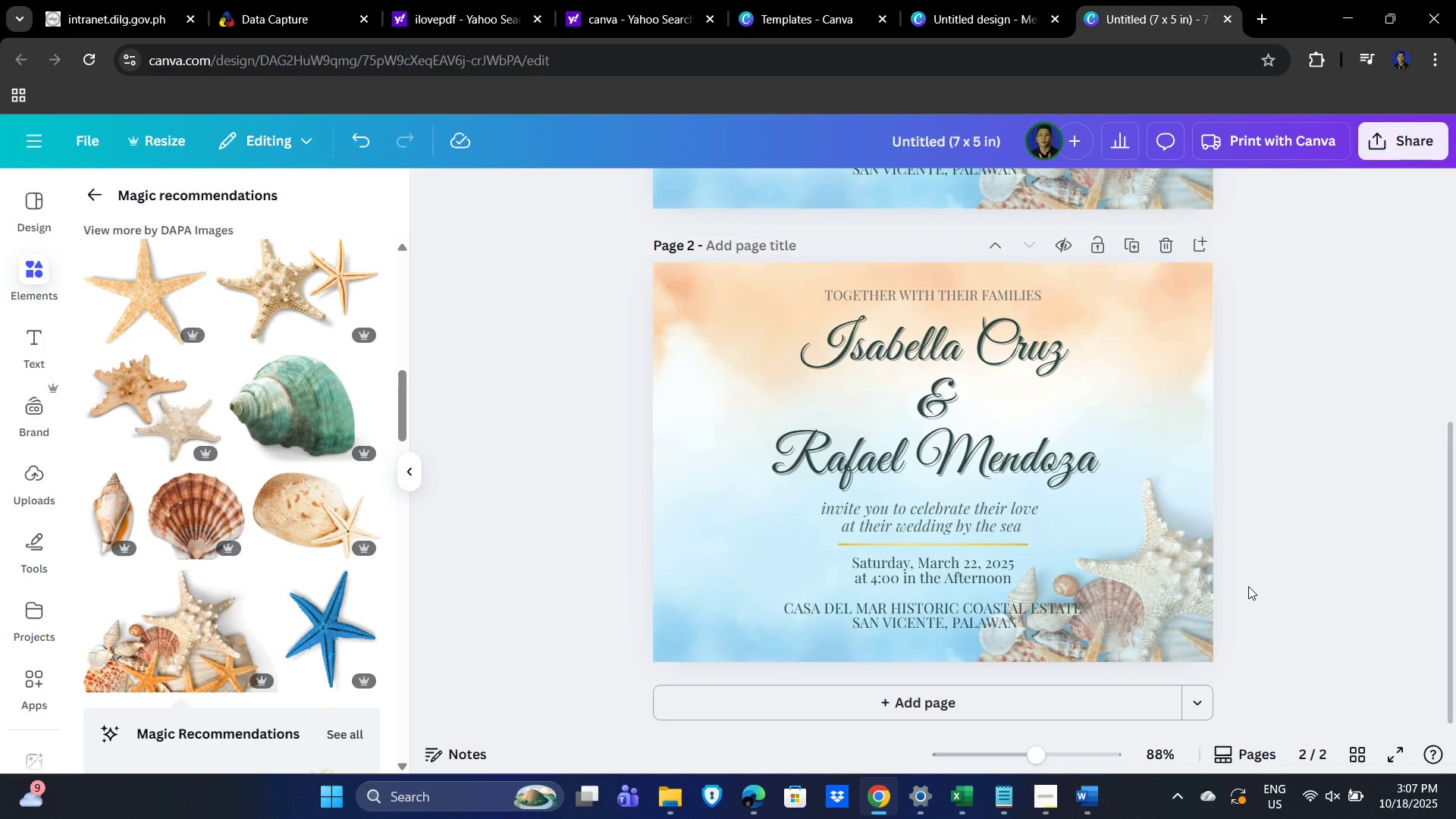 
wait(6.11)
 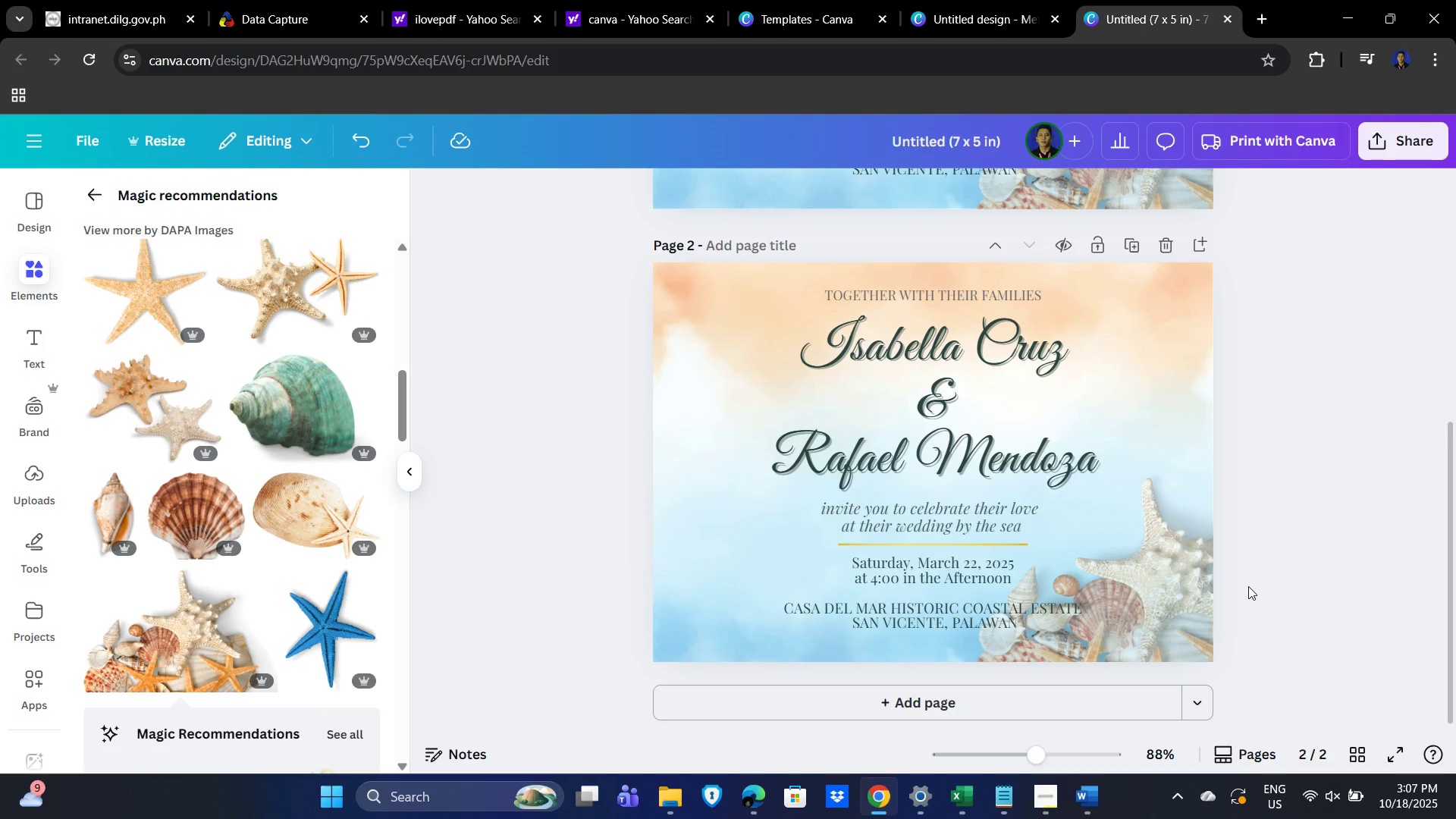 
key(Alt+AltLeft)
 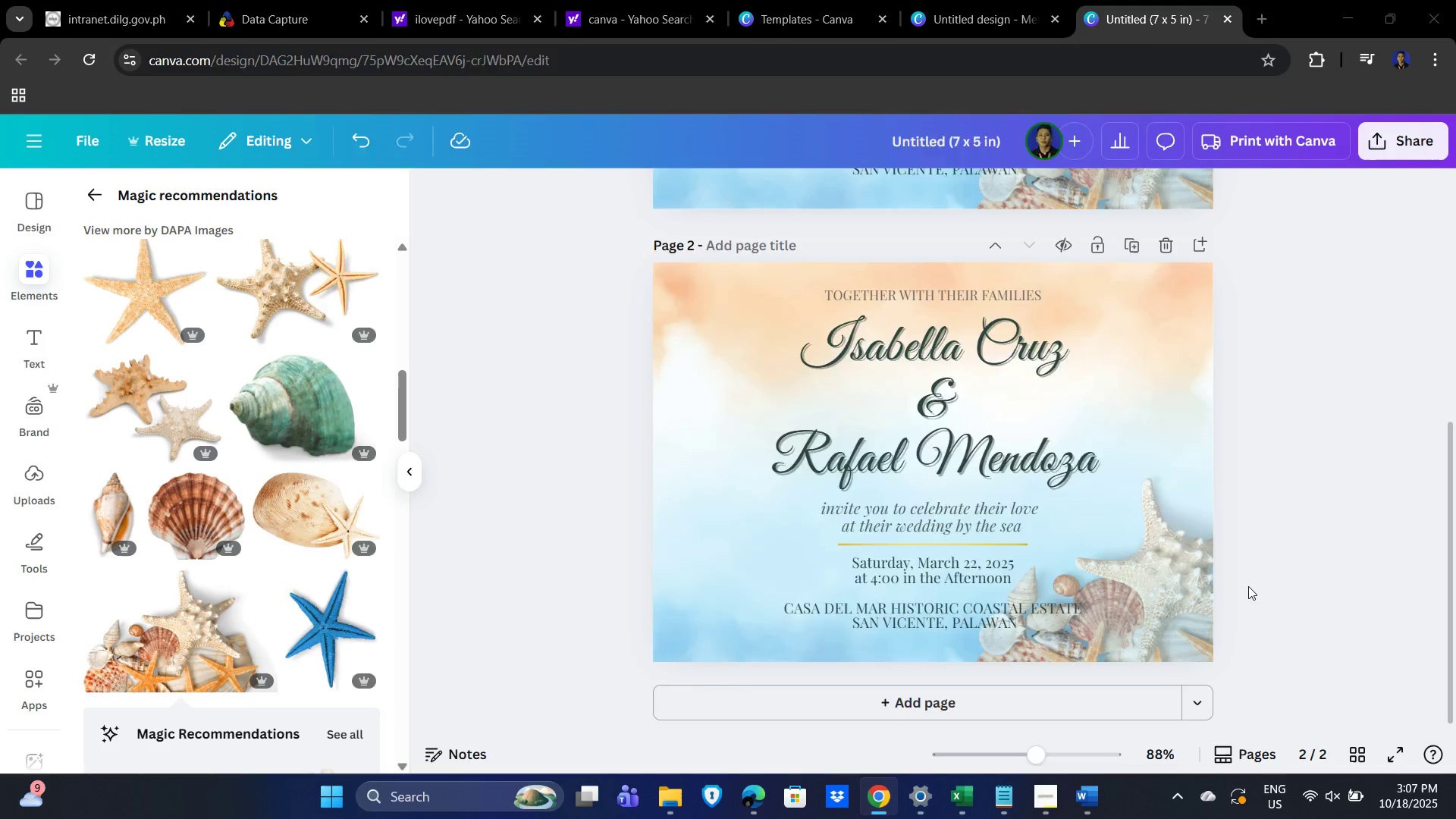 
key(Alt+Tab)